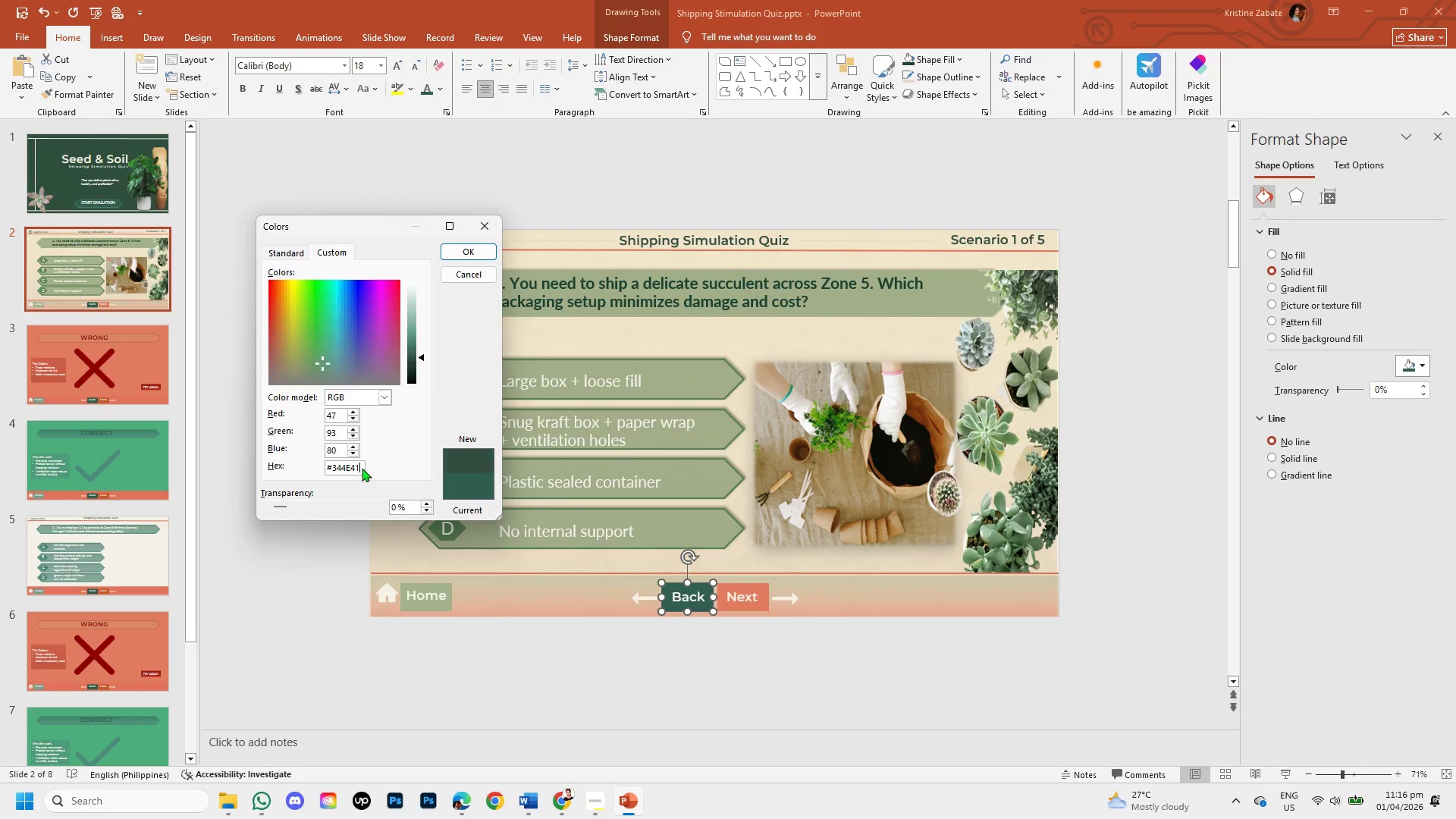 
key(Enter)
 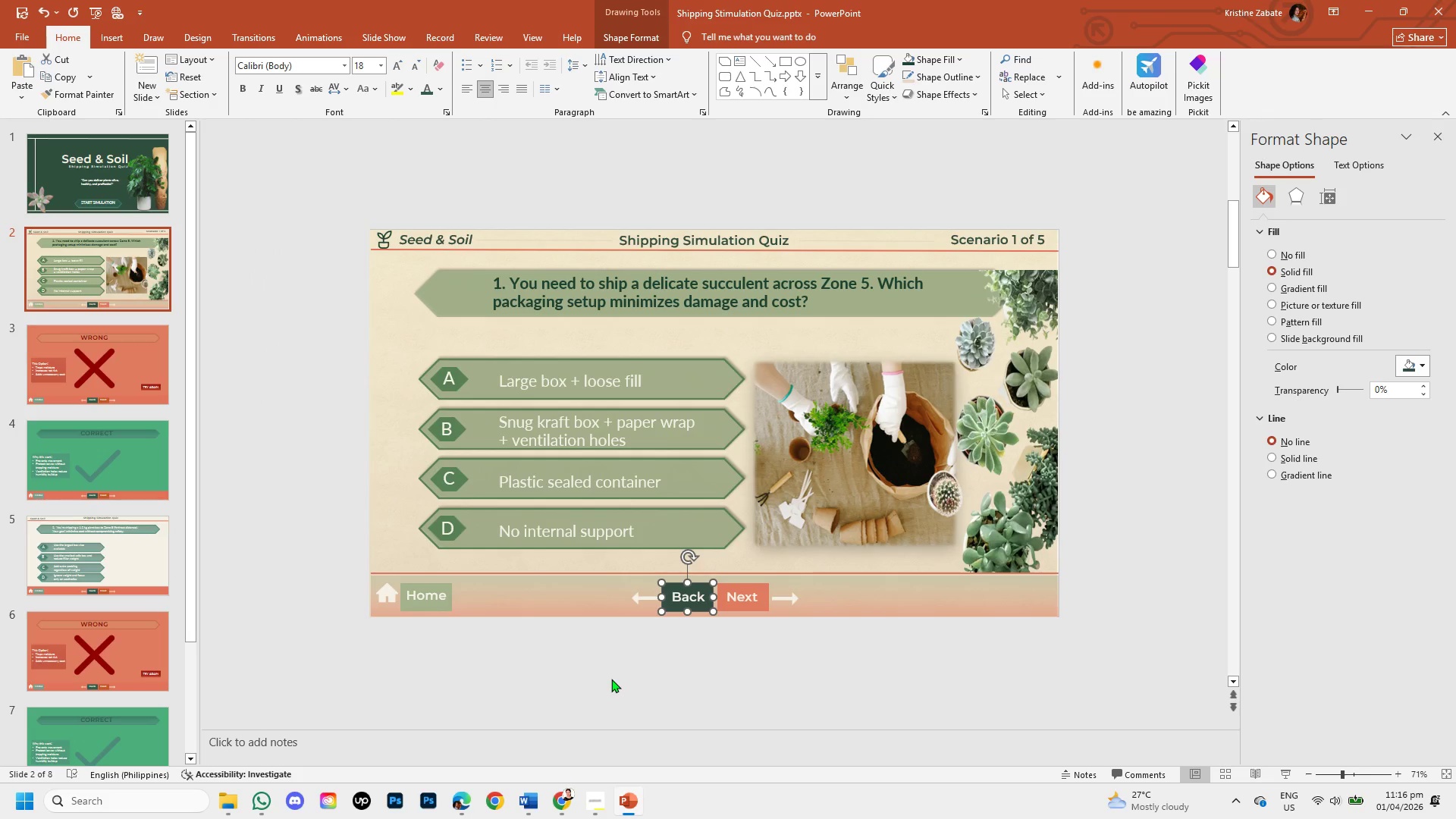 
left_click([632, 691])
 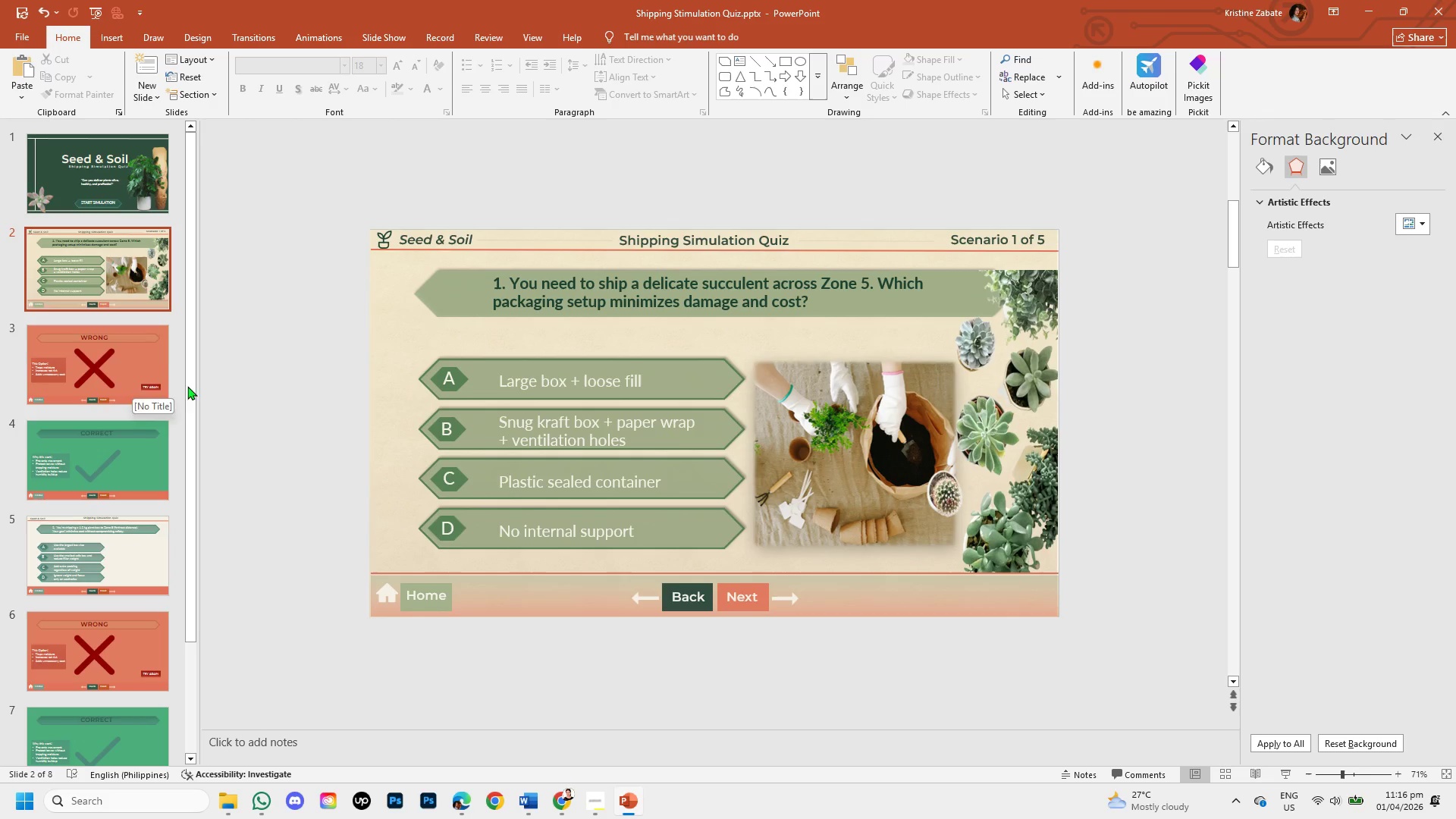 
wait(5.95)
 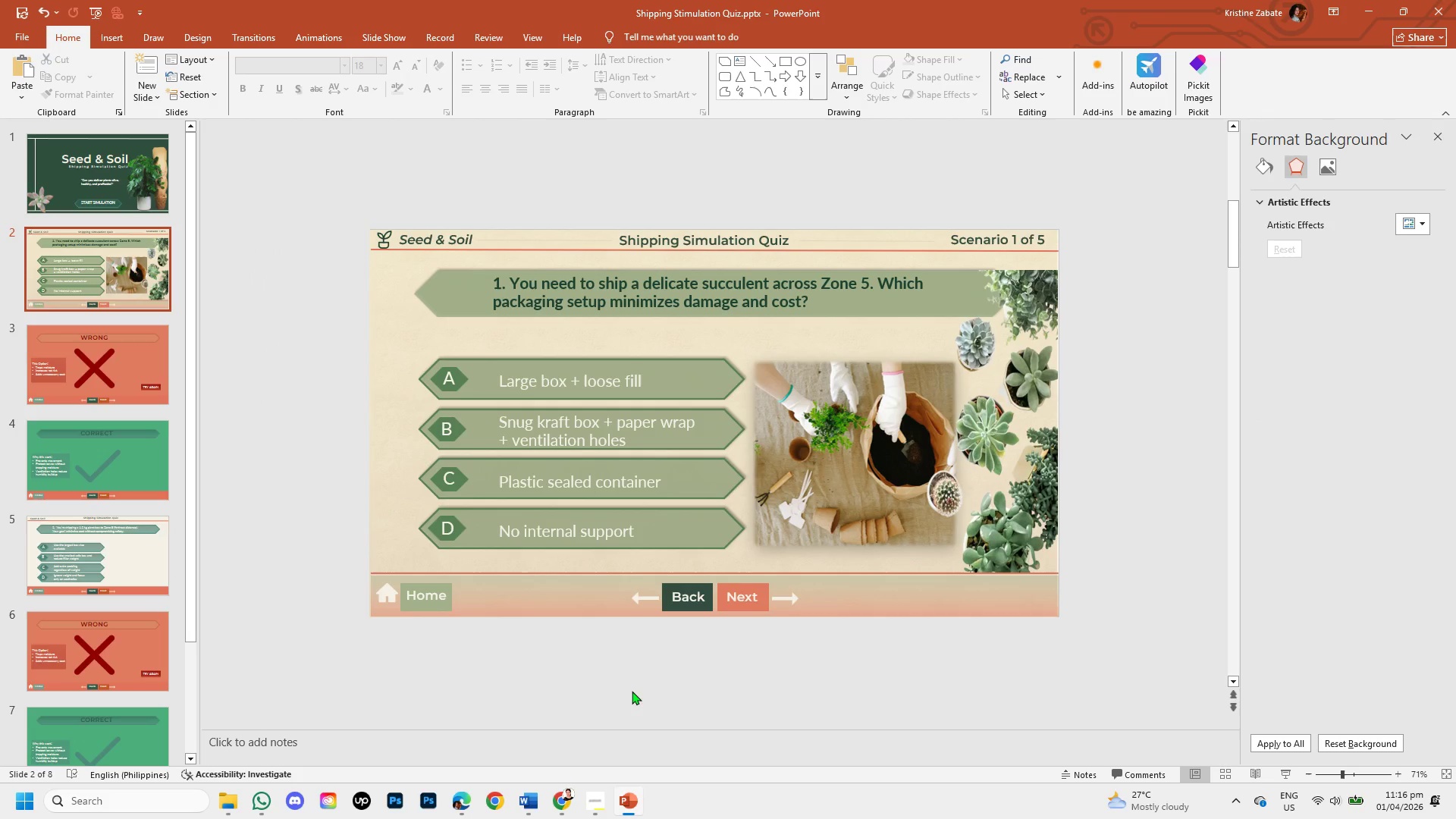 
left_click([593, 802])